 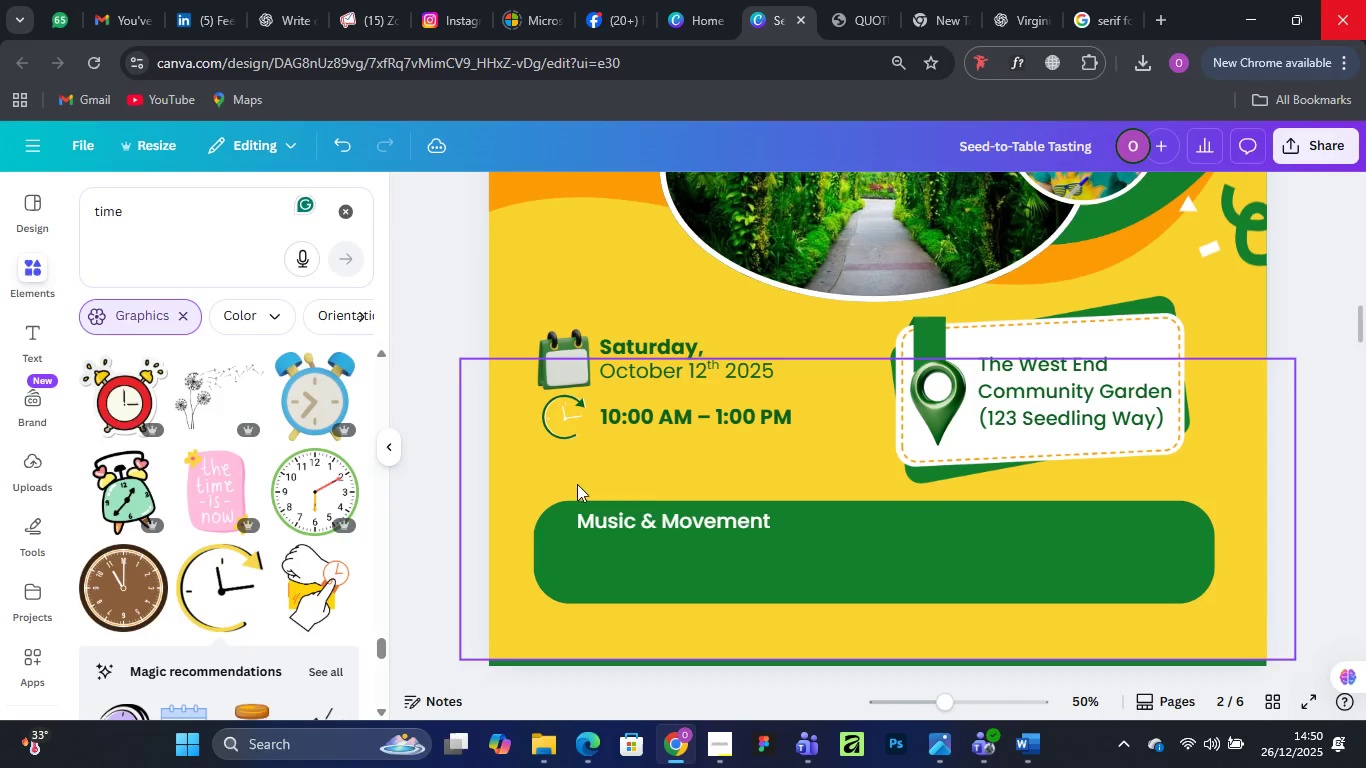 
scroll: coordinate [878, 505], scroll_direction: up, amount: 5.0
 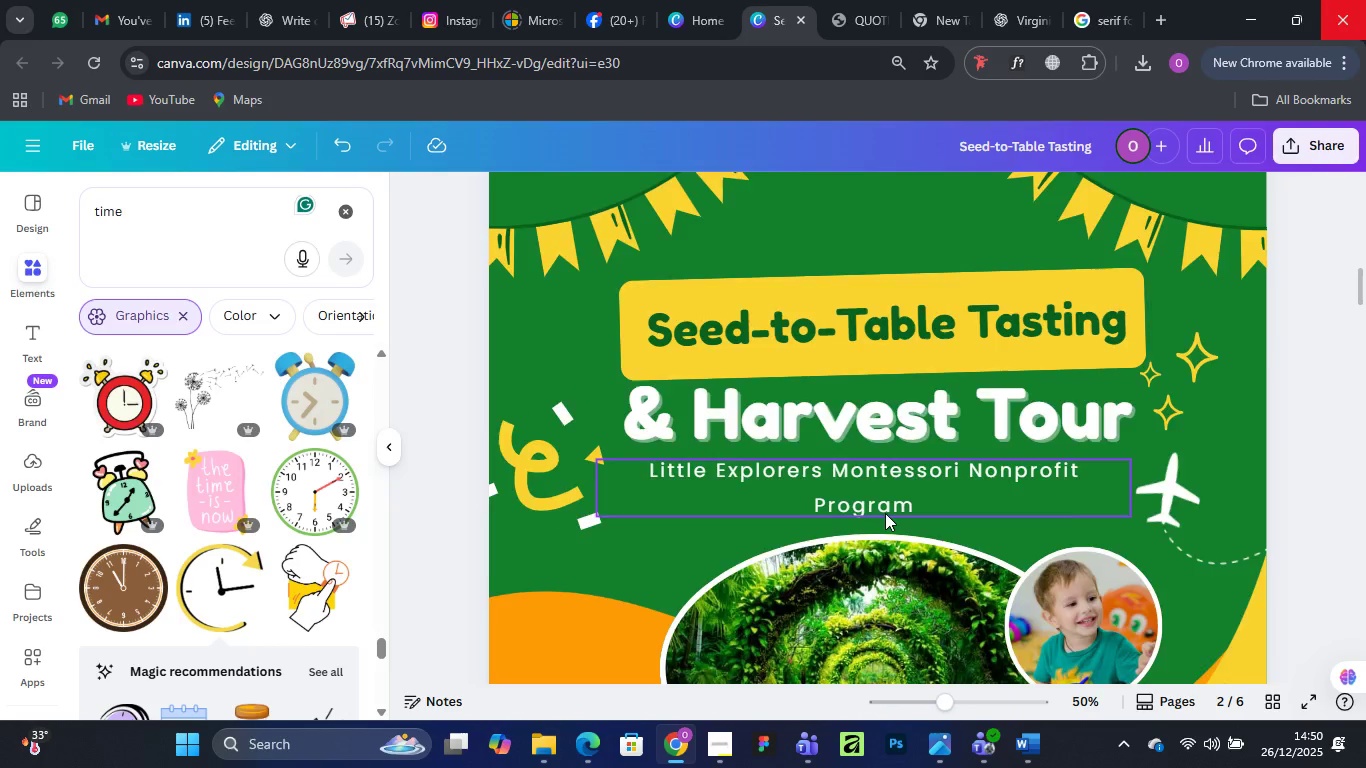 
scroll: coordinate [885, 513], scroll_direction: down, amount: 7.0
 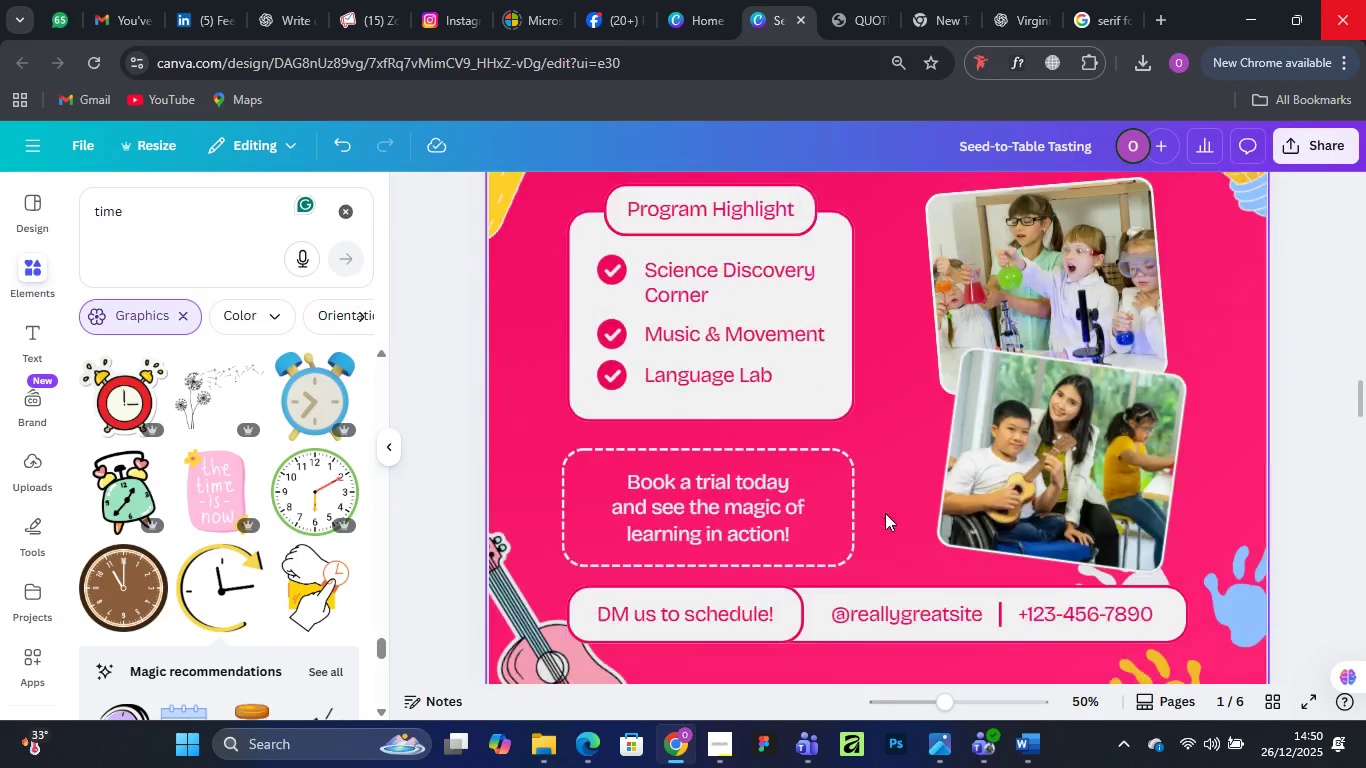 
scroll: coordinate [885, 513], scroll_direction: none, amount: 0.0
 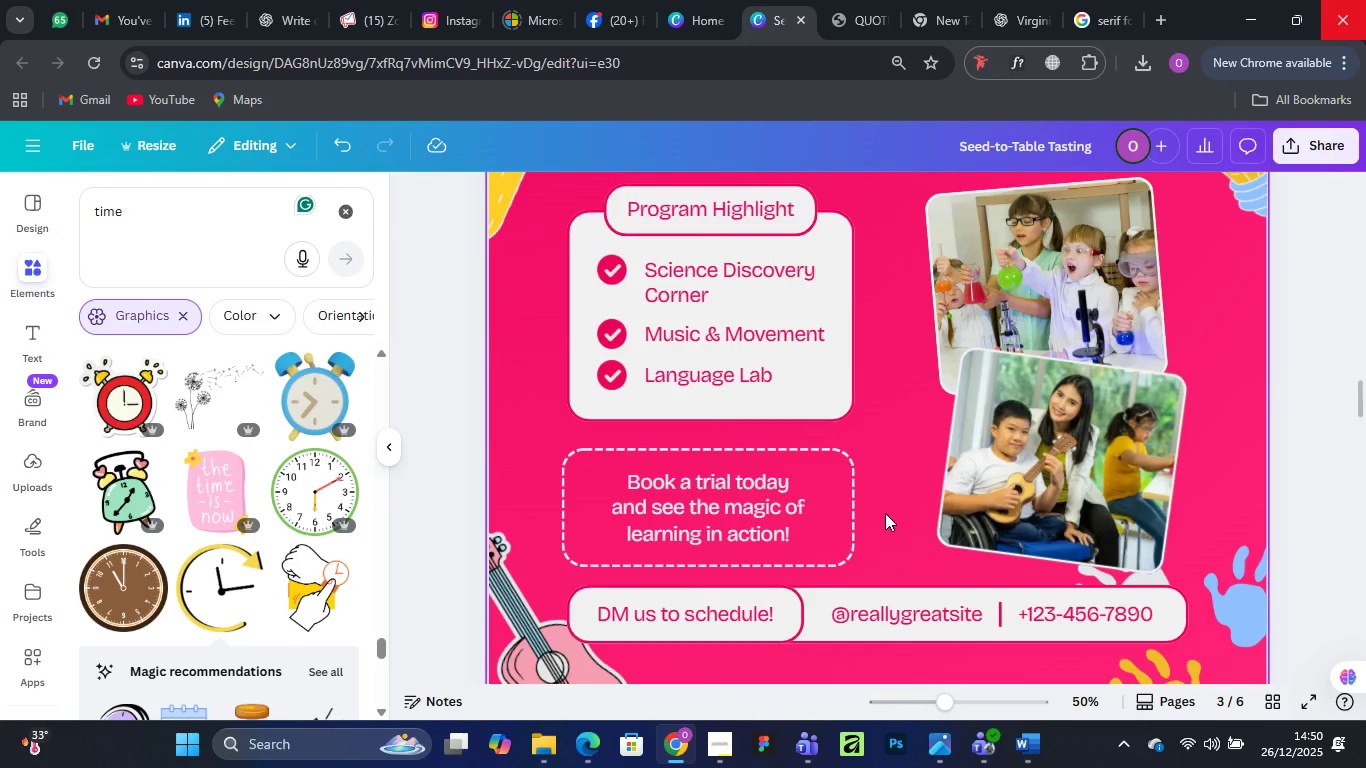 
scroll: coordinate [886, 513], scroll_direction: up, amount: 5.0
 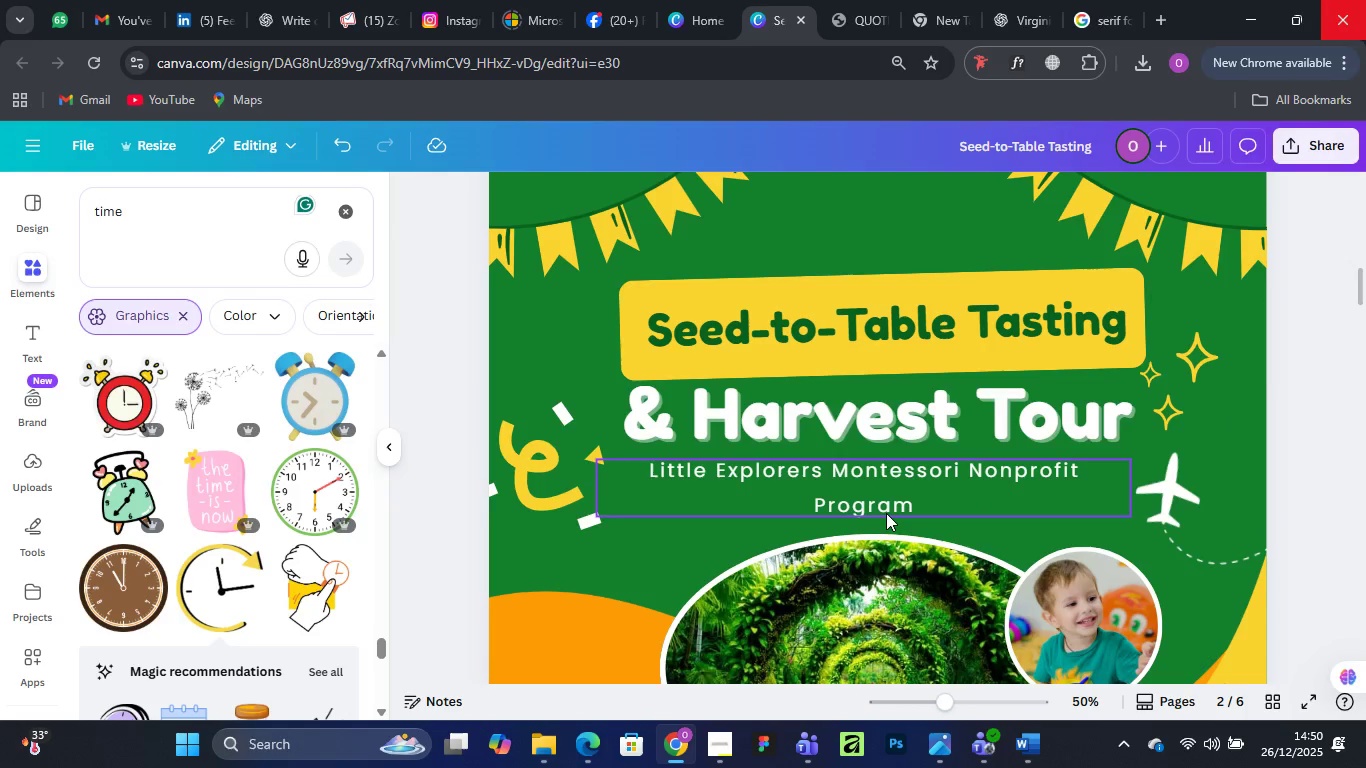 
scroll: coordinate [886, 513], scroll_direction: down, amount: 9.0
 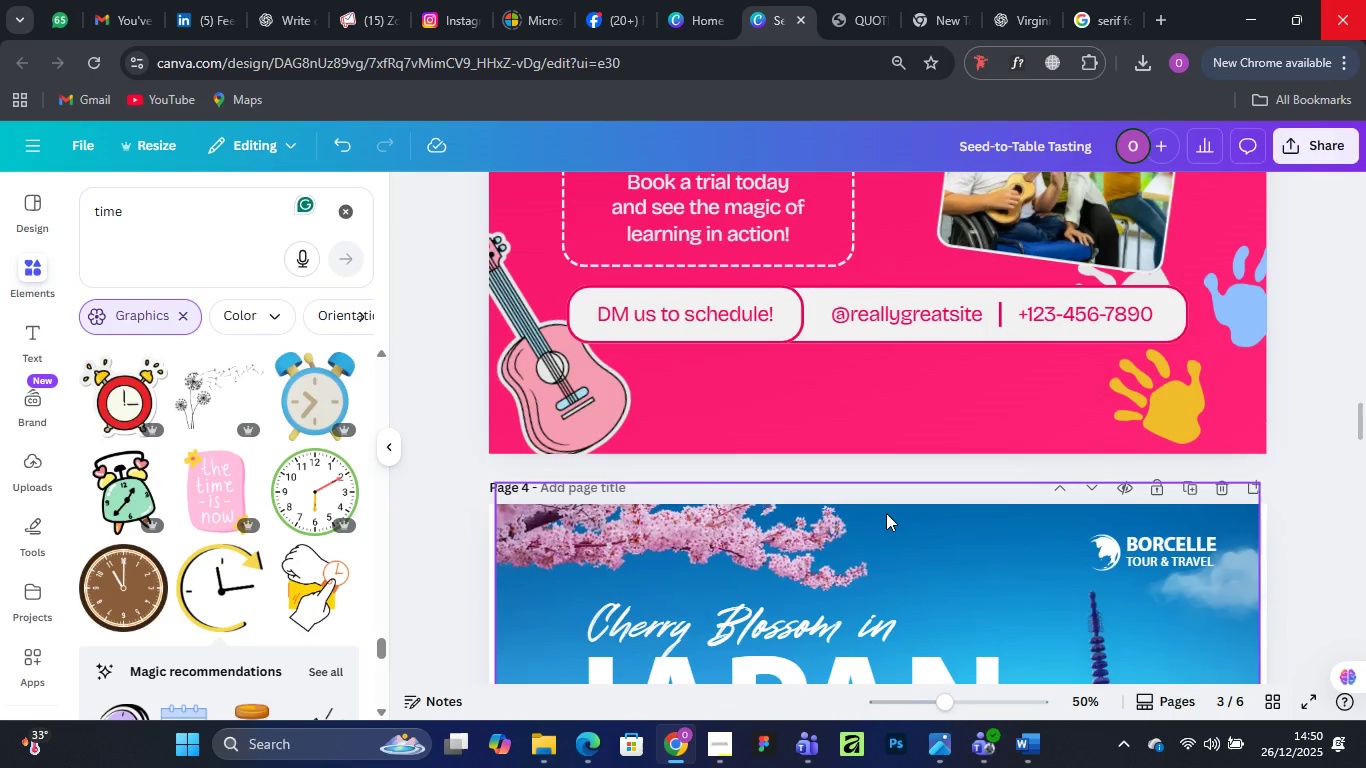 
scroll: coordinate [886, 513], scroll_direction: up, amount: 12.0
 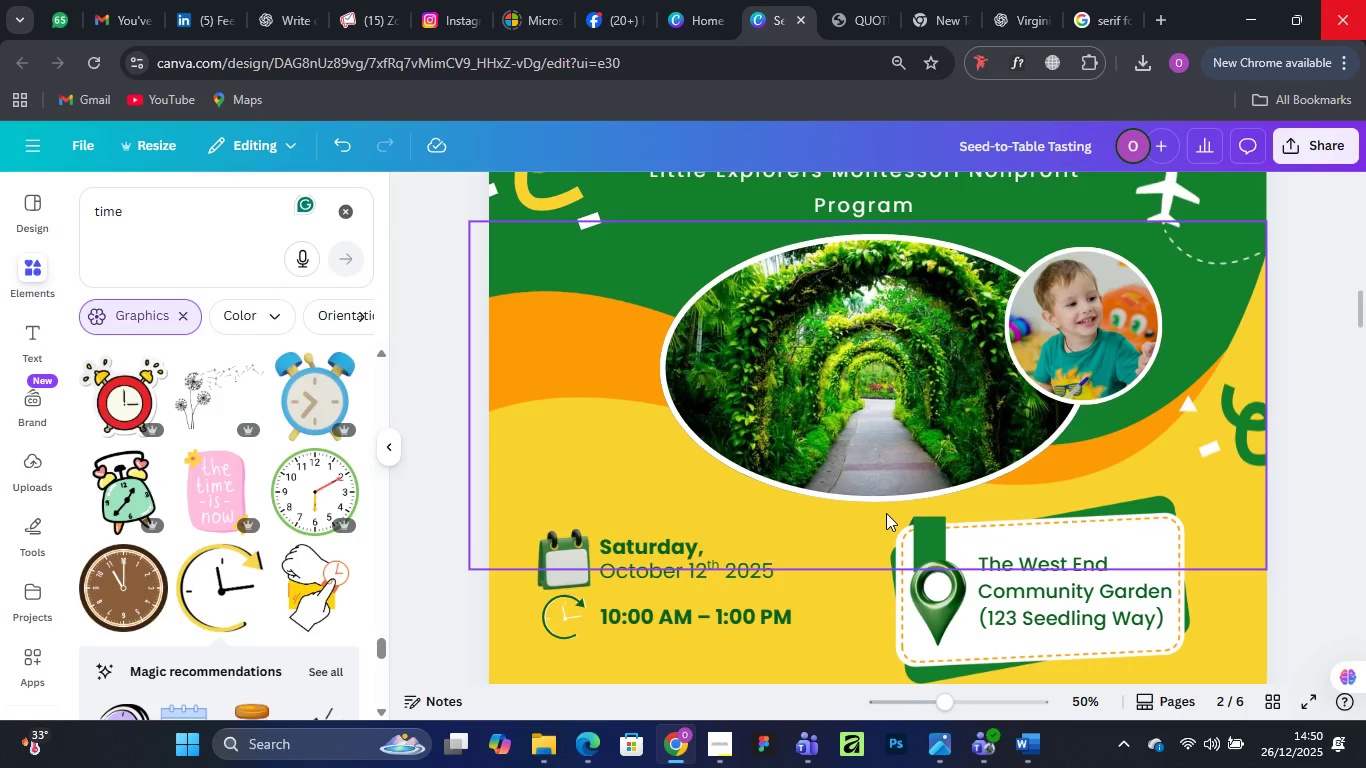 
scroll: coordinate [886, 513], scroll_direction: down, amount: 2.0
 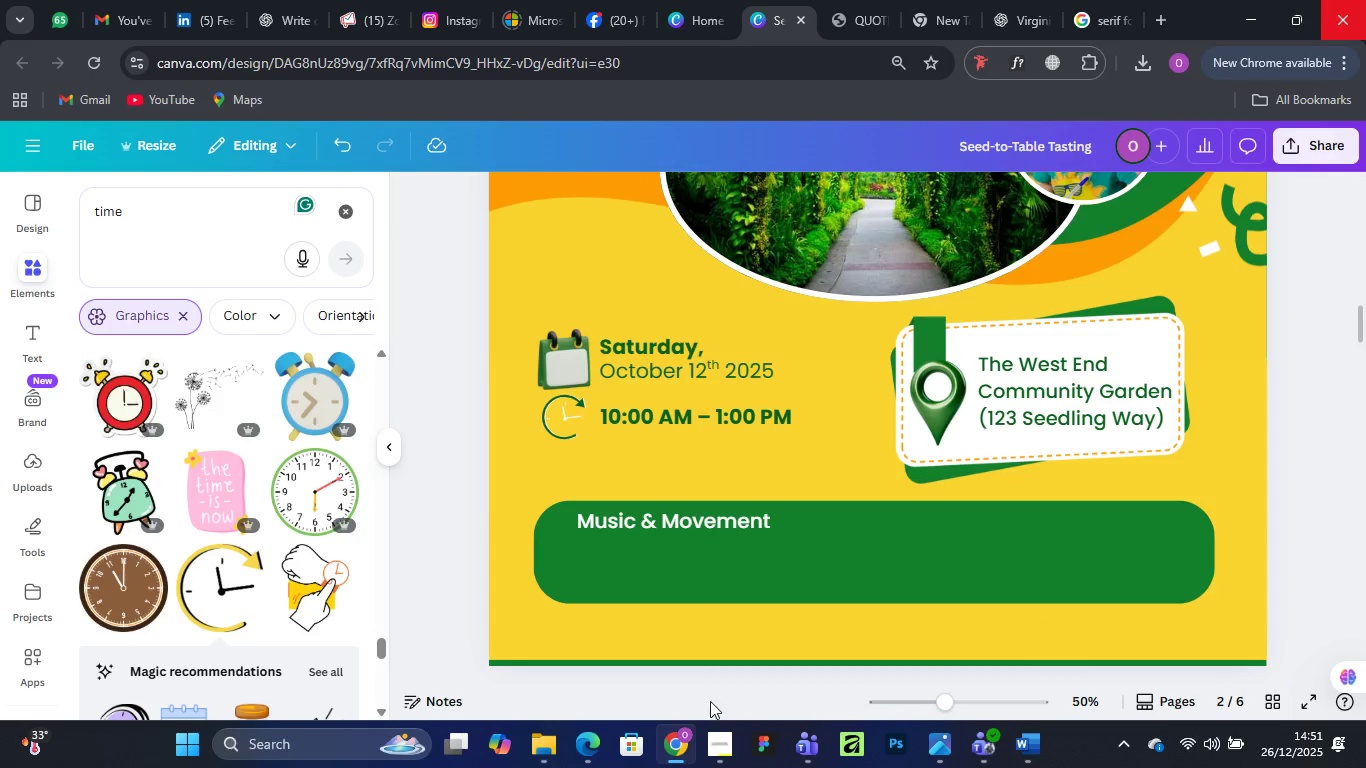 
left_click([720, 740])